 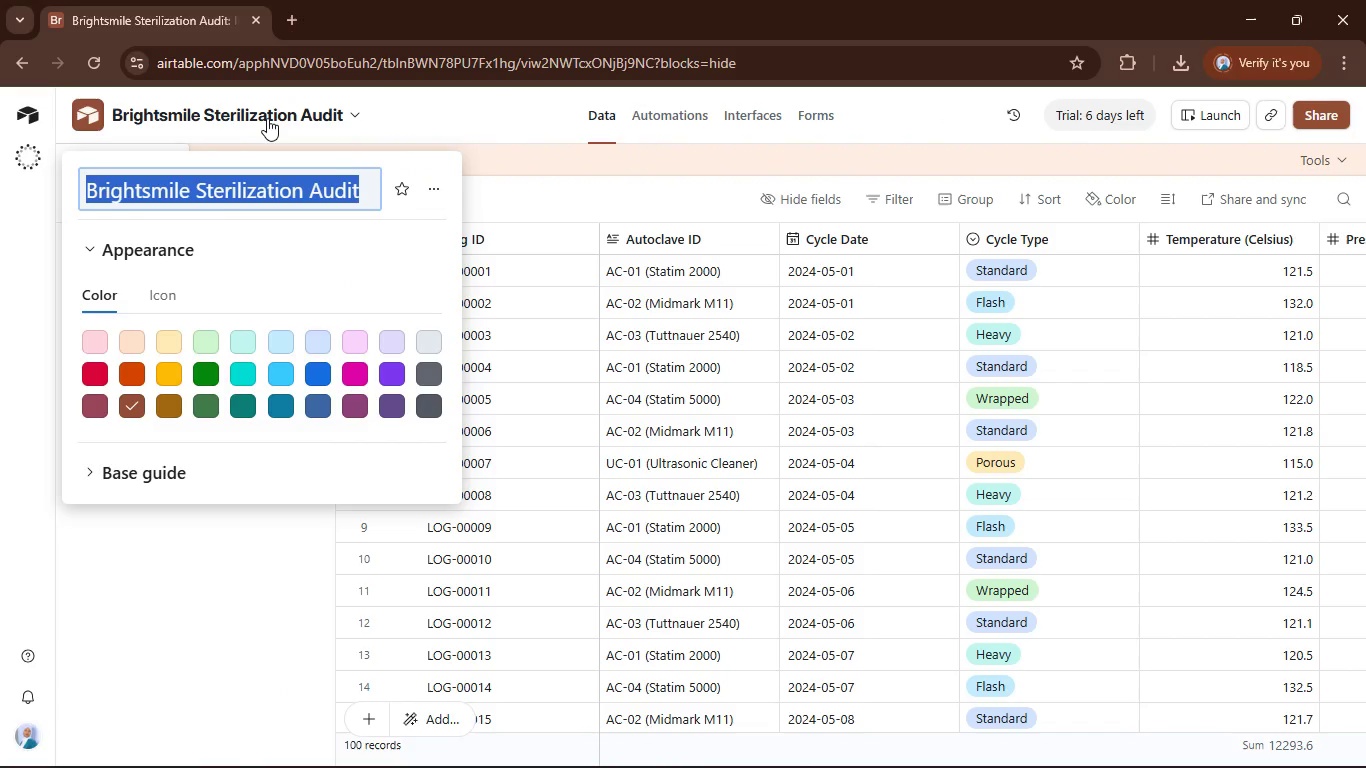 
type(Dental )
 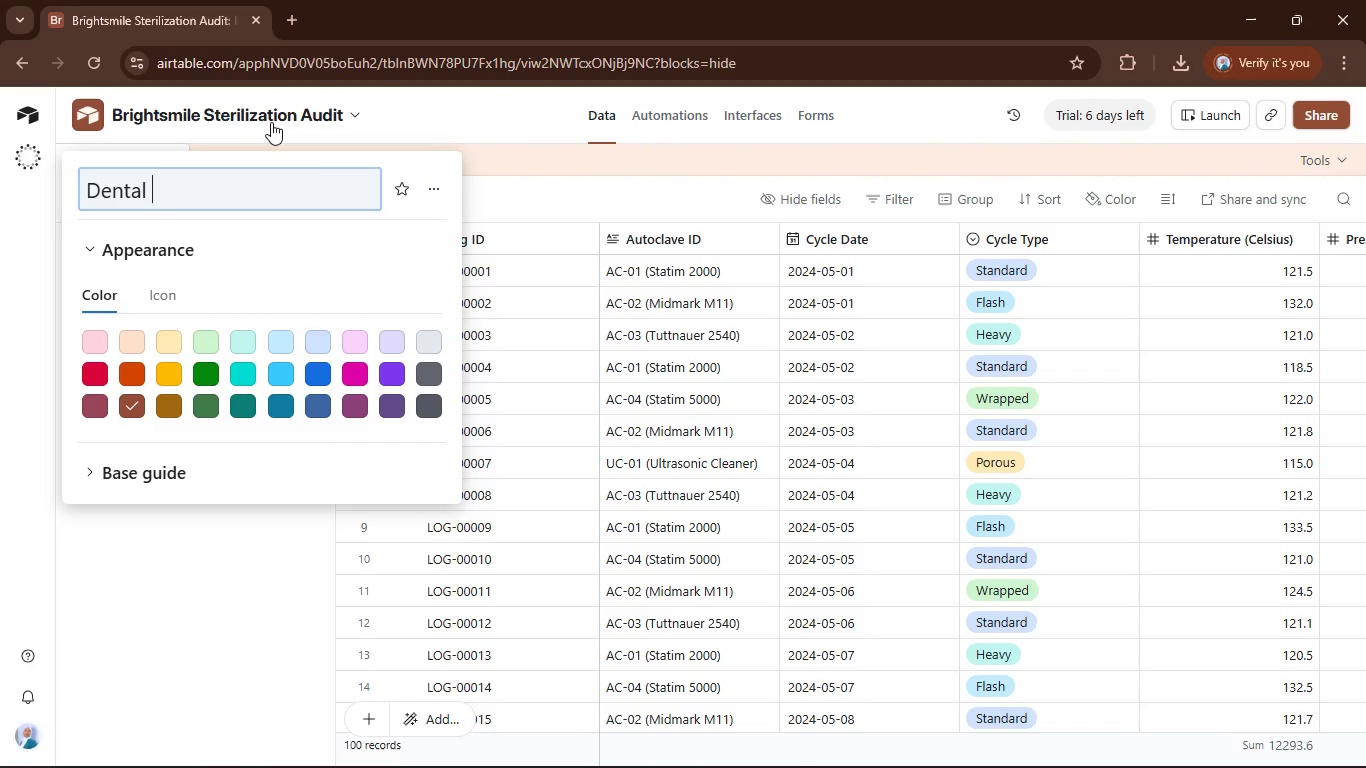 
hold_key(key=ShiftRight, duration=0.67)
 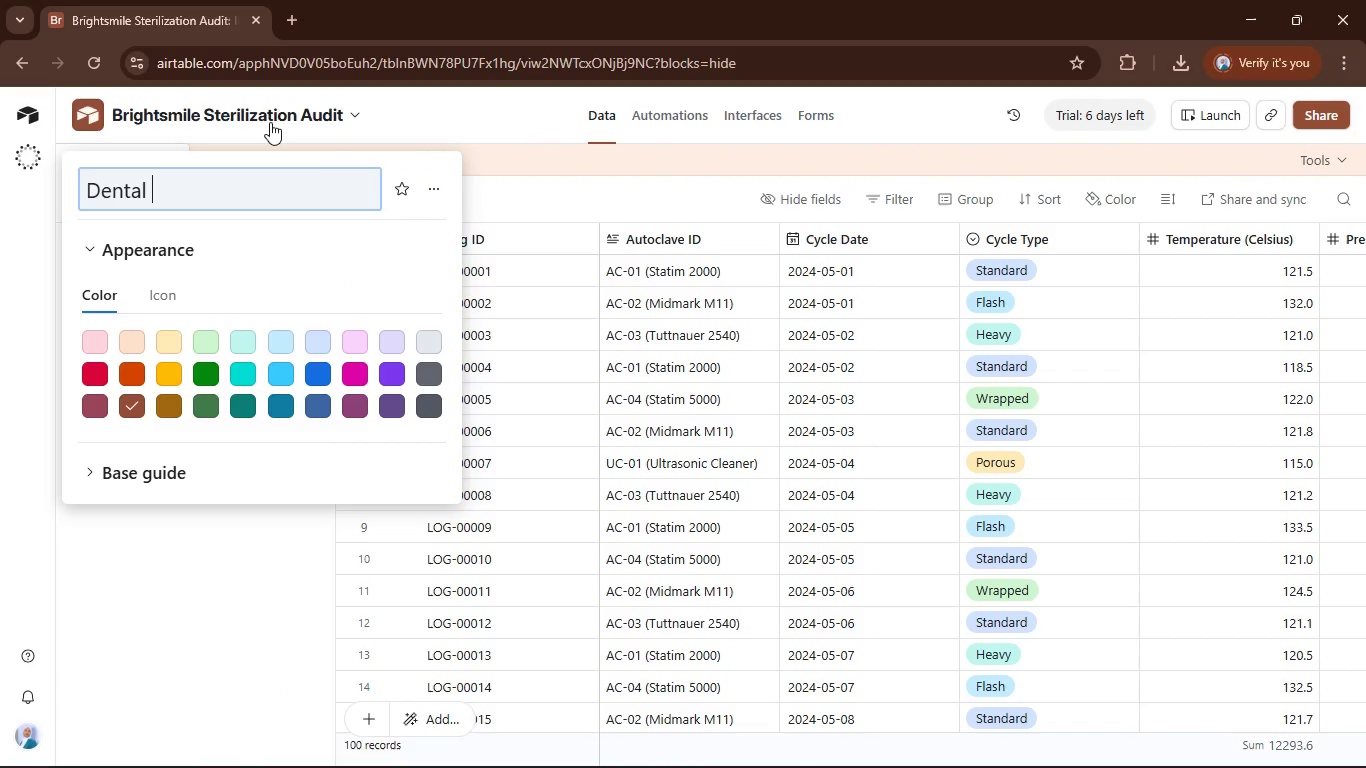 
key(Control+A)
 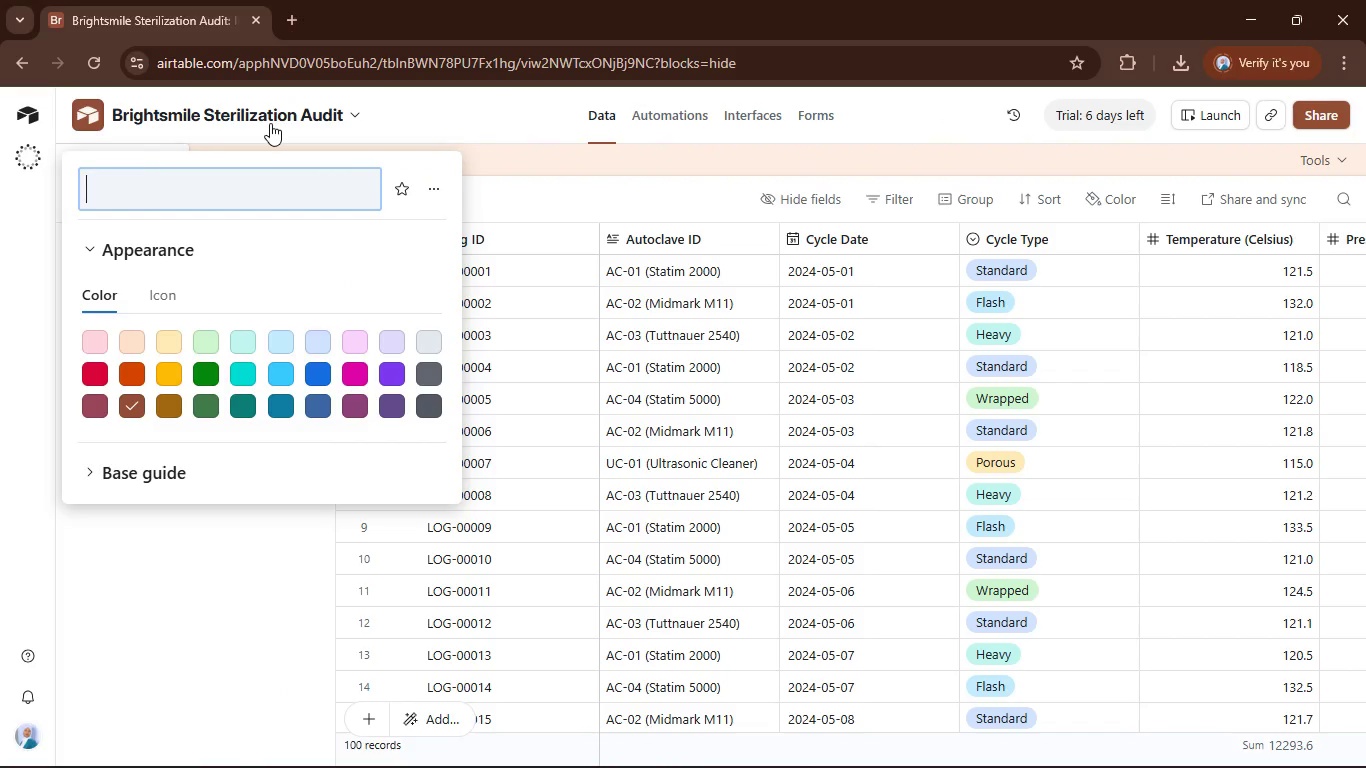 
key(Delete)
 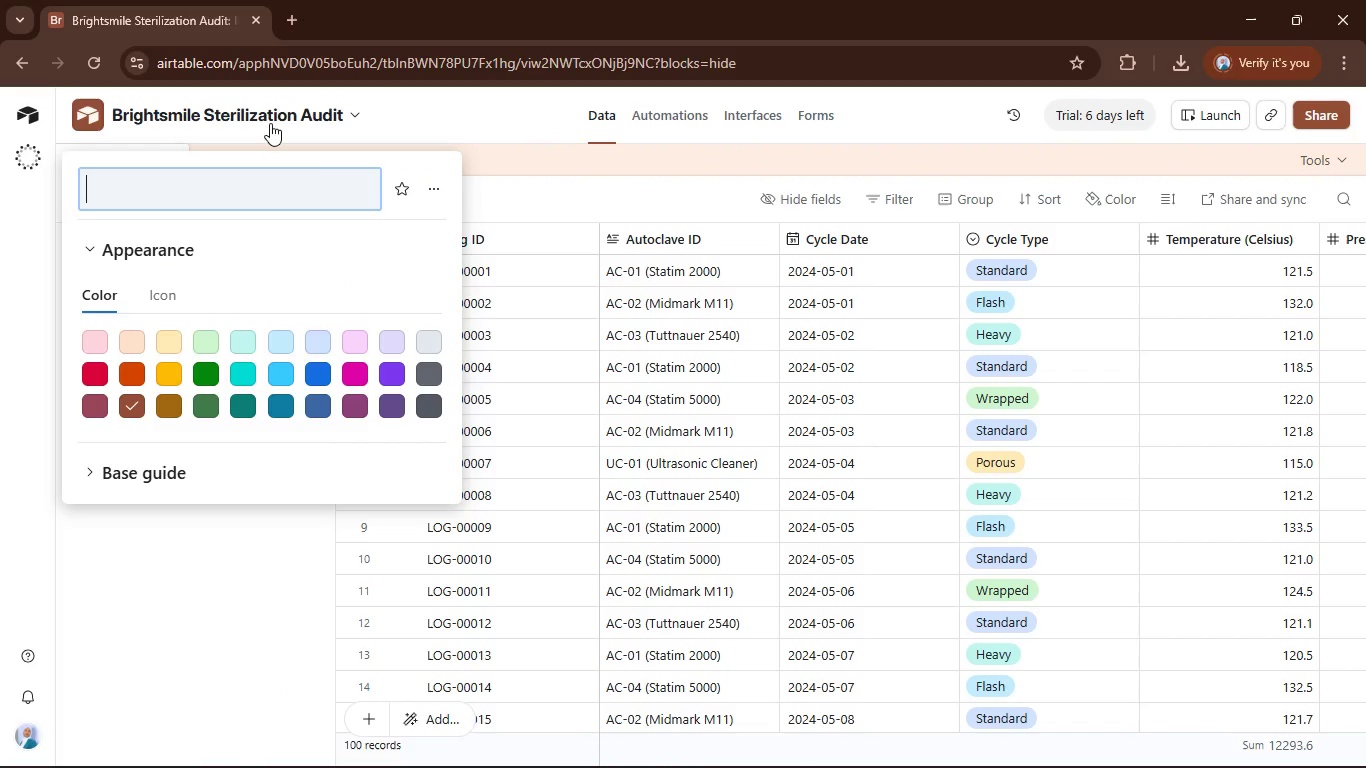 
key(Control+Z)
 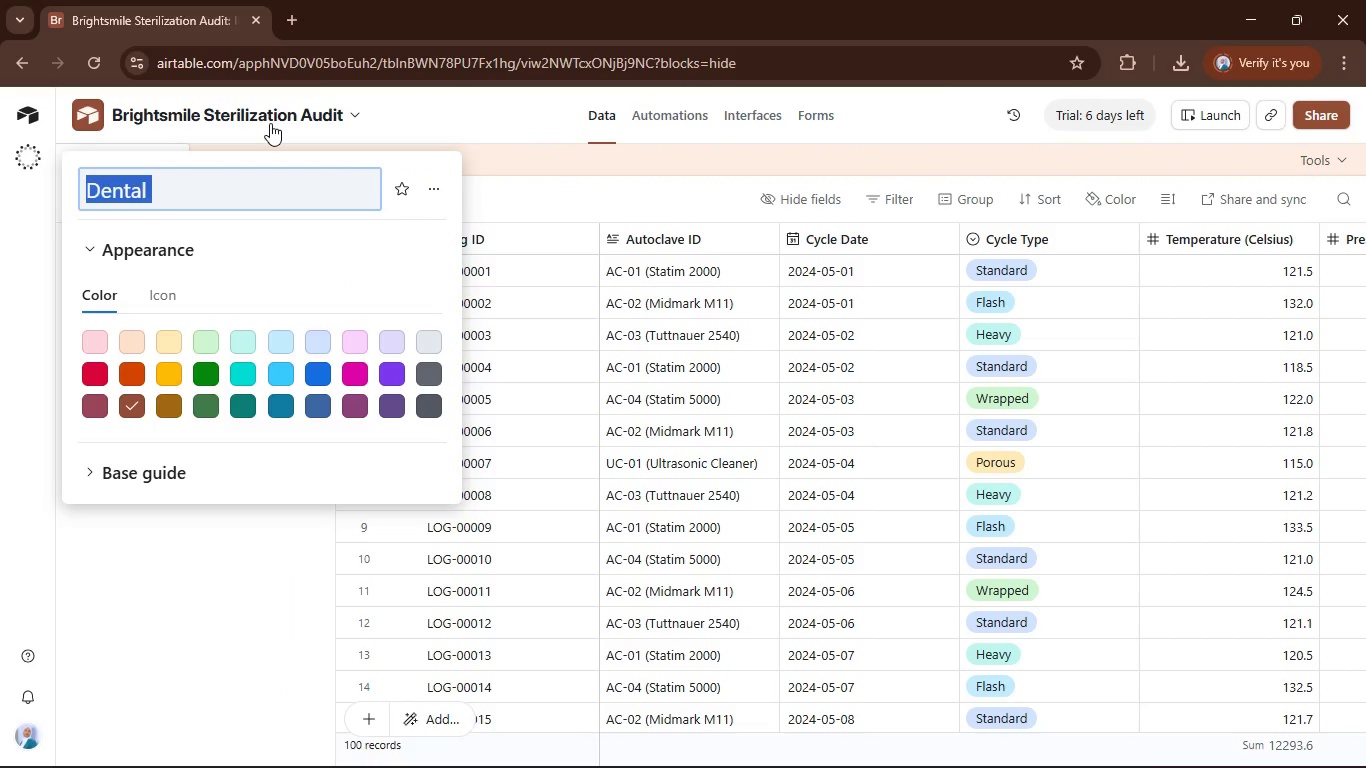 
key(Control+Z)
 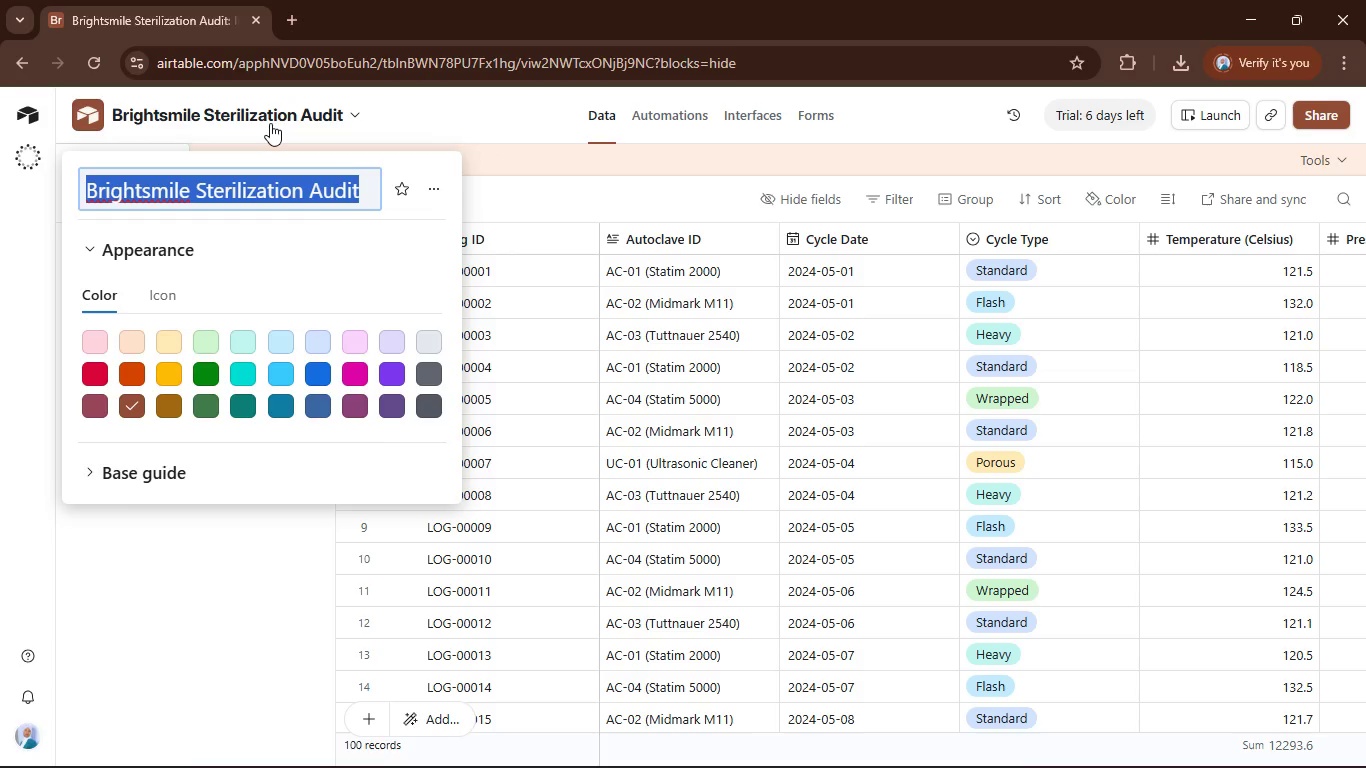 
key(Control+C)
 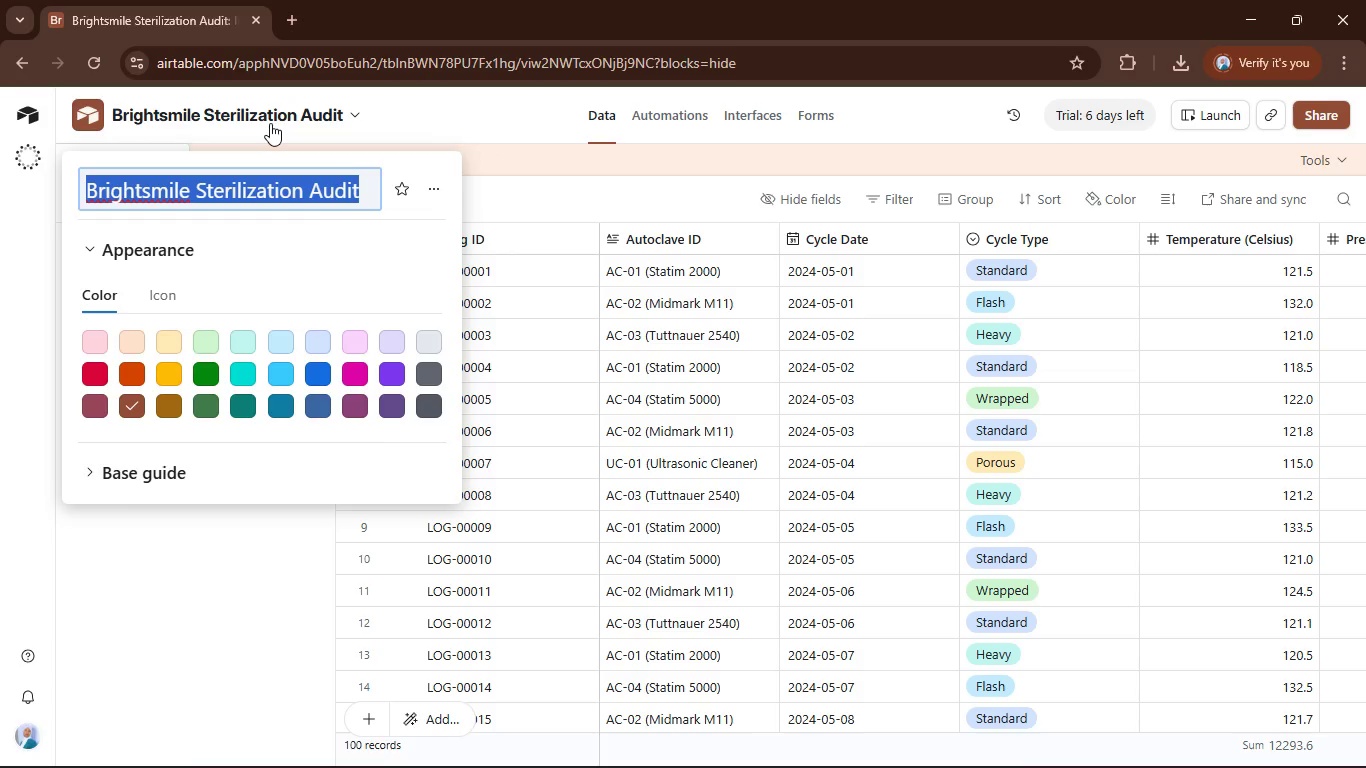 
type(Dental Seeria)
key(Backspace)
key(Backspace)
key(Backspace)
key(Backspace)
type(rialization)
 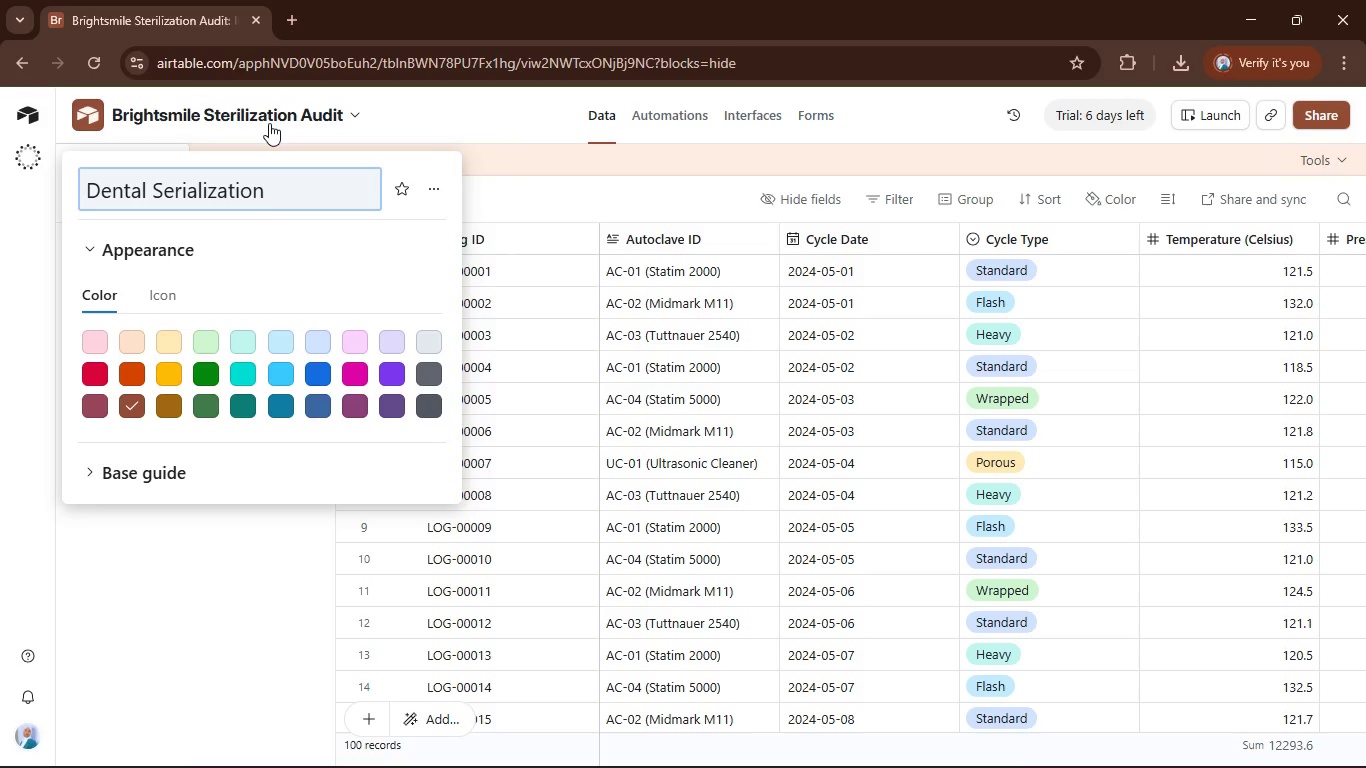 